 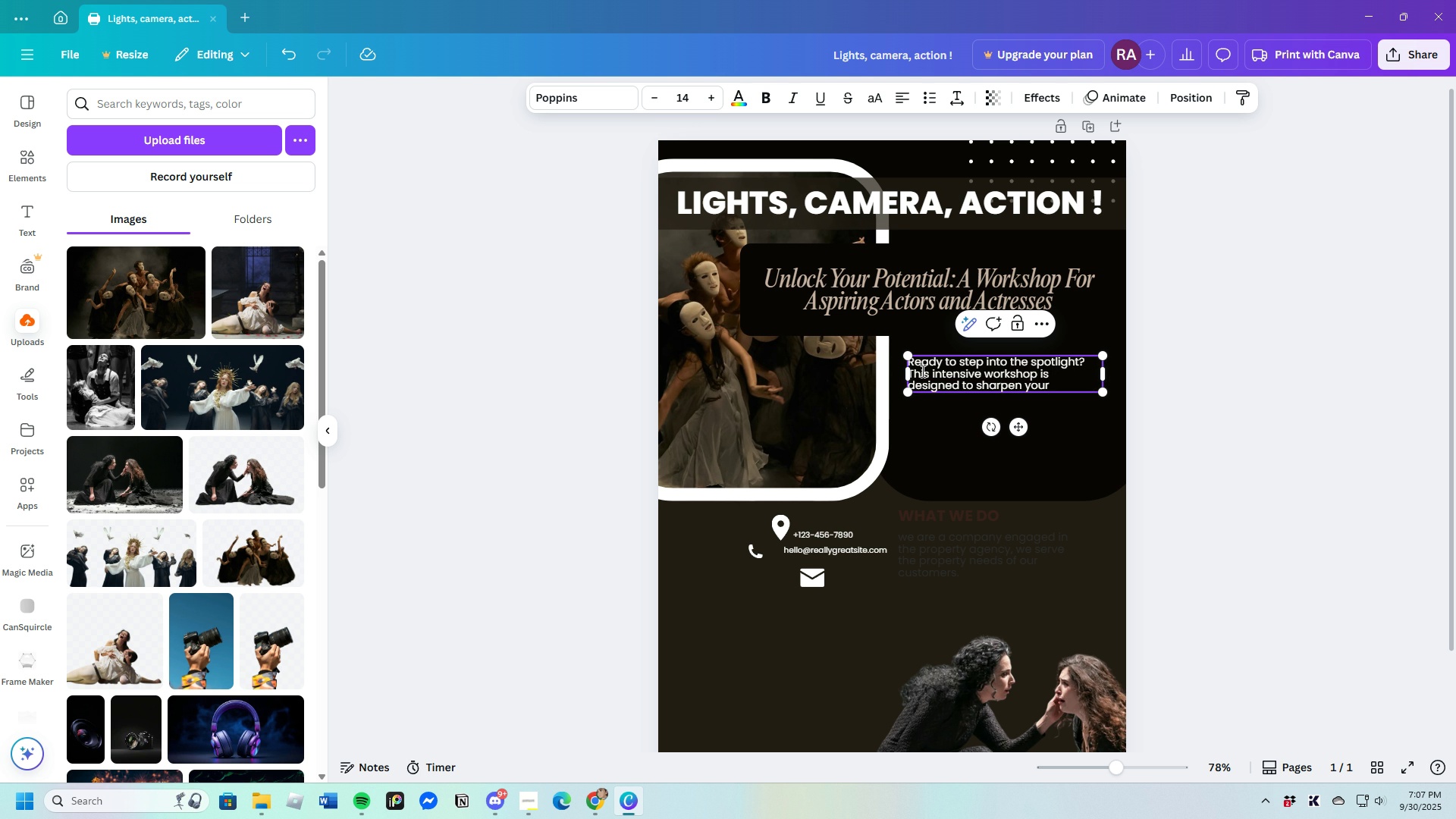 
type(acting skills)
 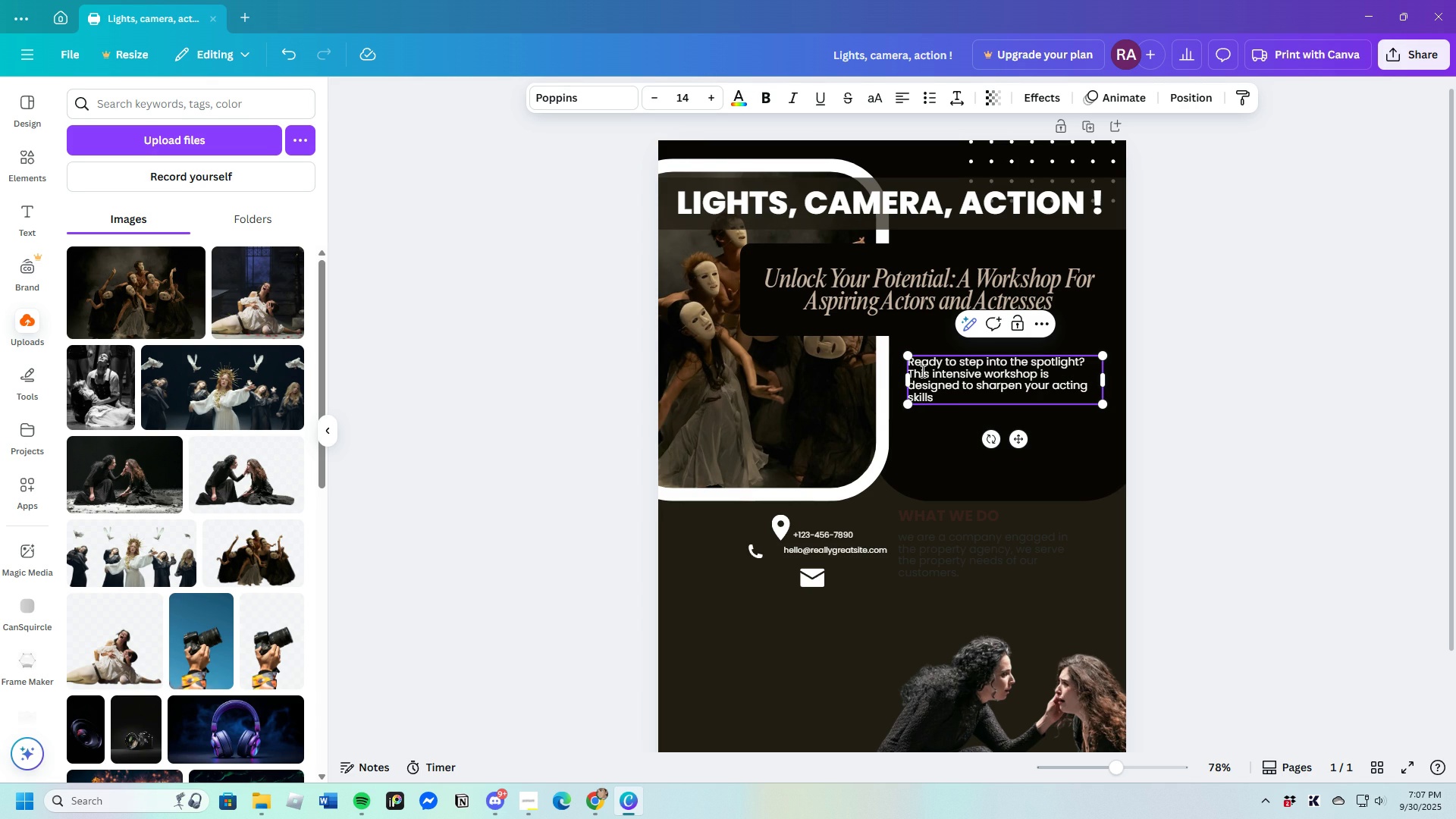 
type(, build yput )
key(Backspace)
key(Backspace)
key(Backspace)
key(Backspace)
type(our confidence )
key(Backspace)
type(, and provide you e)
key(Backspace)
type(with the essential tools to succeed in the competitive wi)
key(Backspace)
 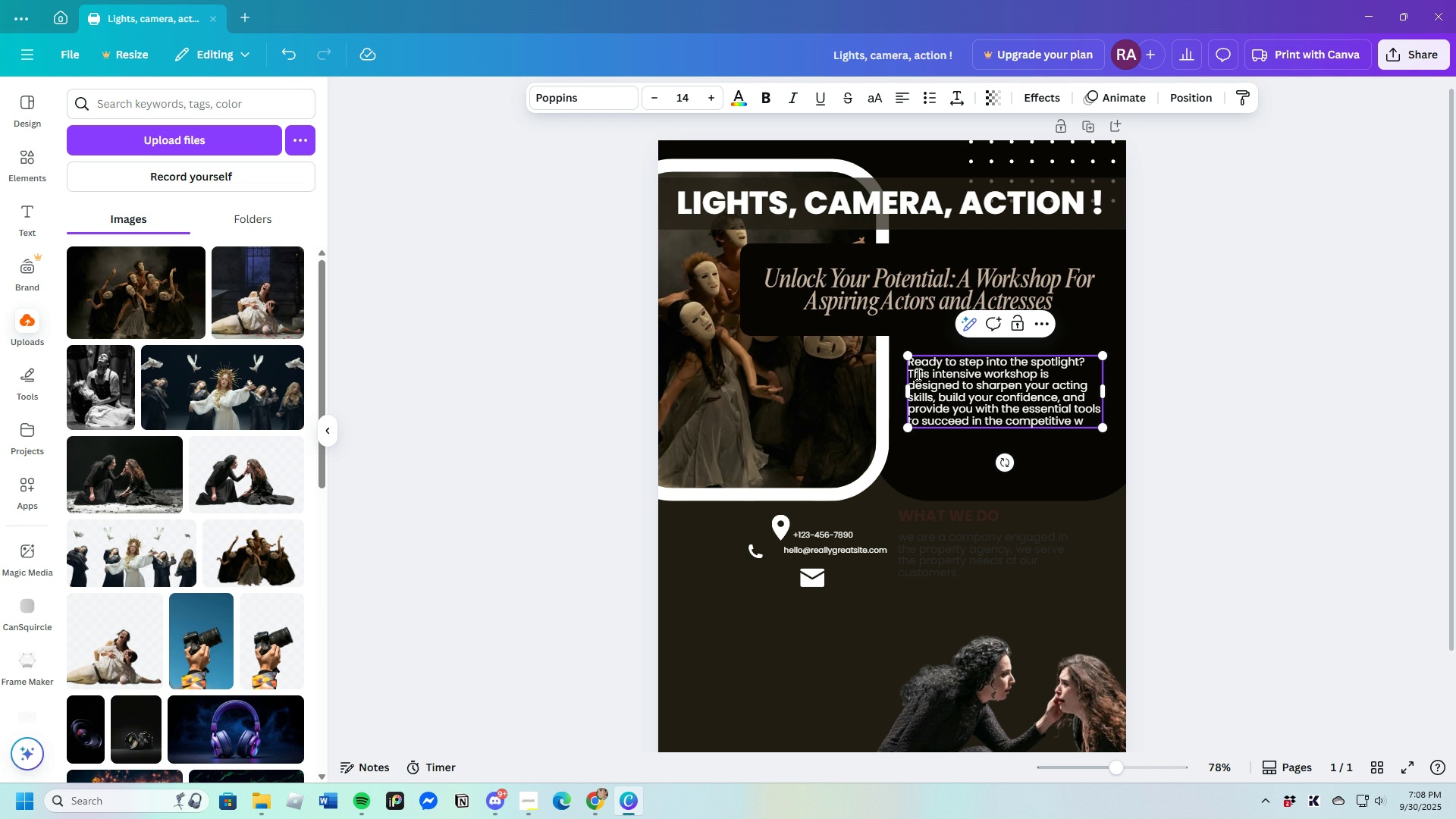 
scroll: coordinate [918, 607], scroll_direction: down, amount: 1.0
 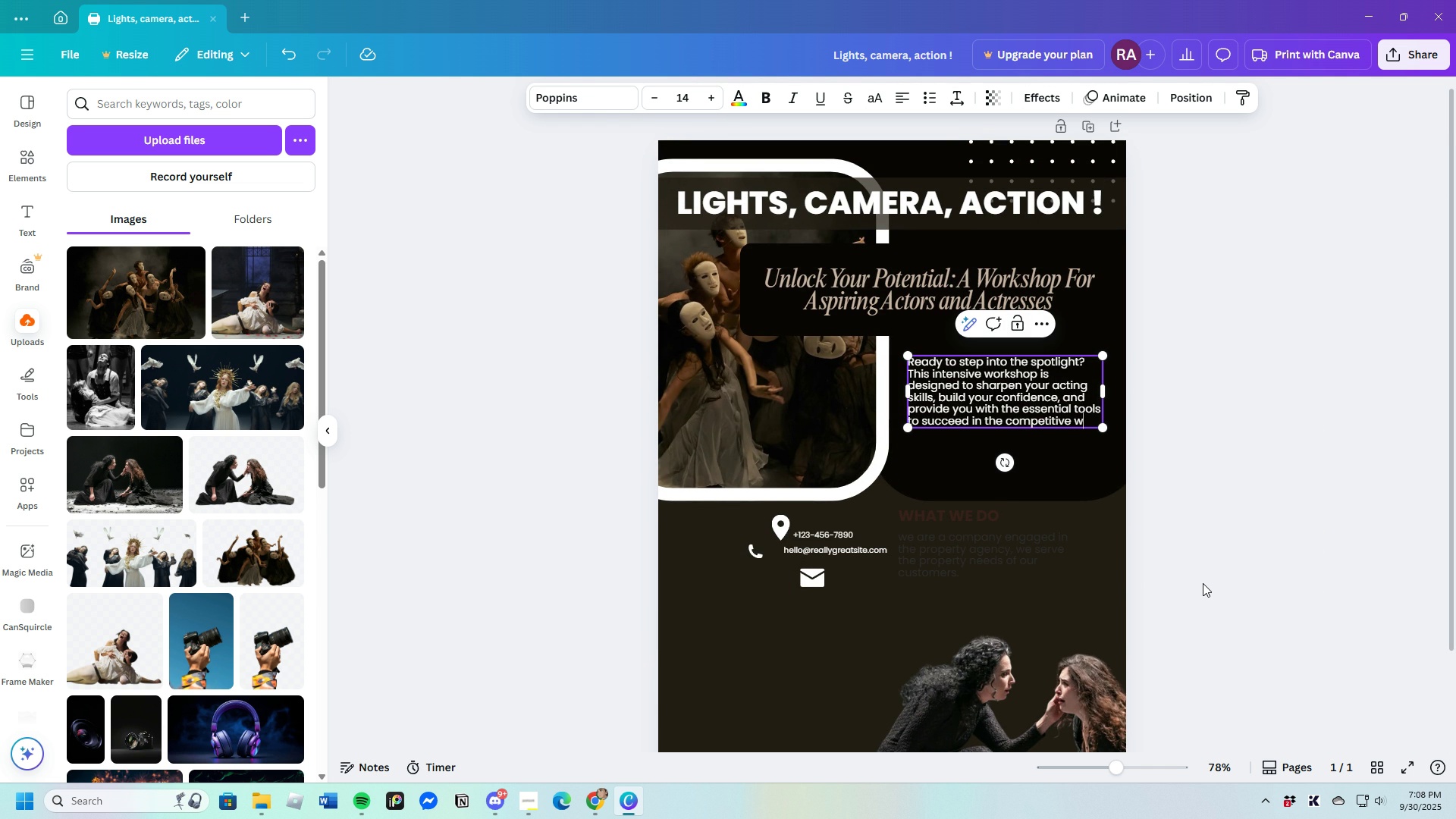 
type(orld)
 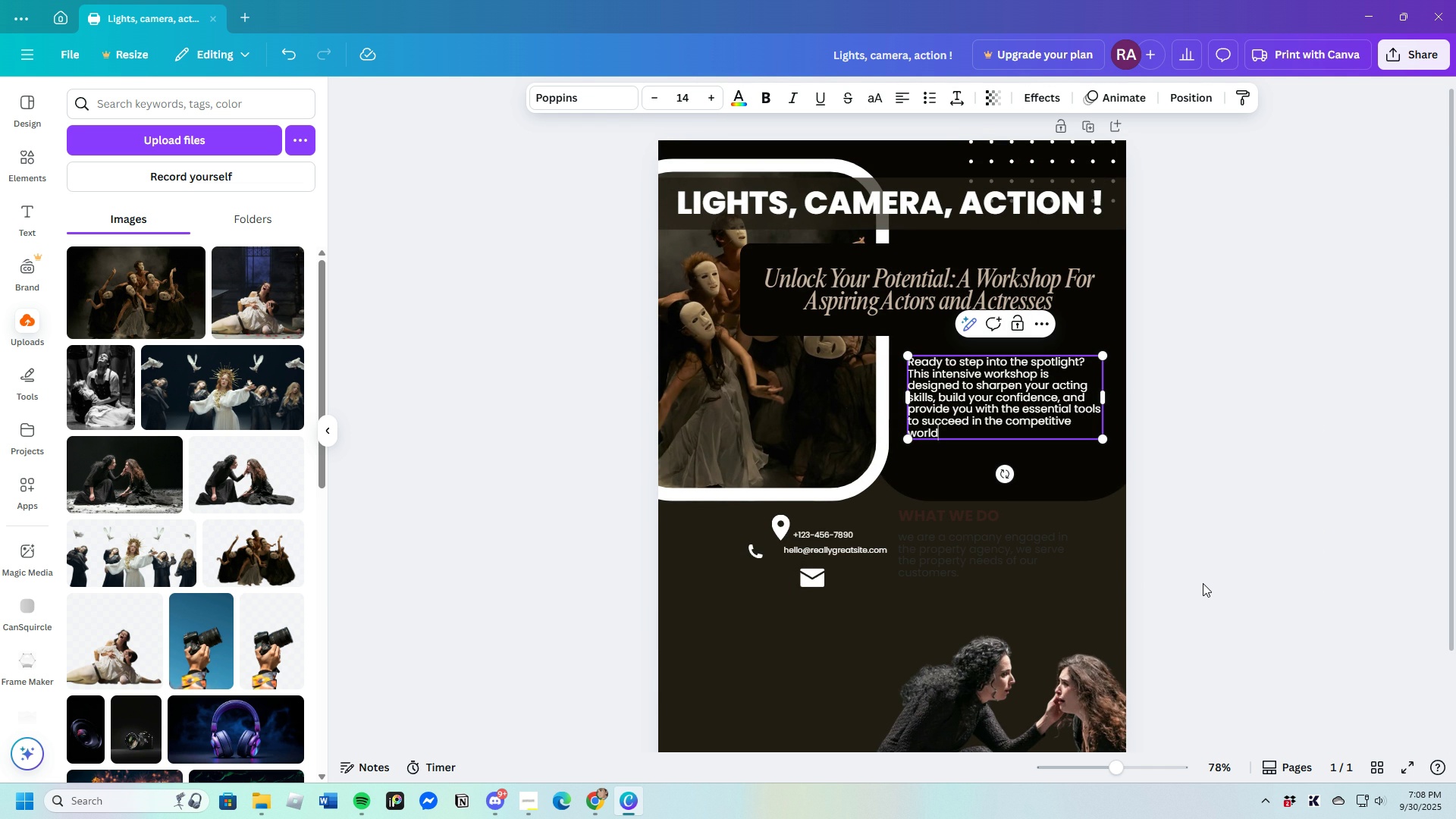 
type( of acting )
 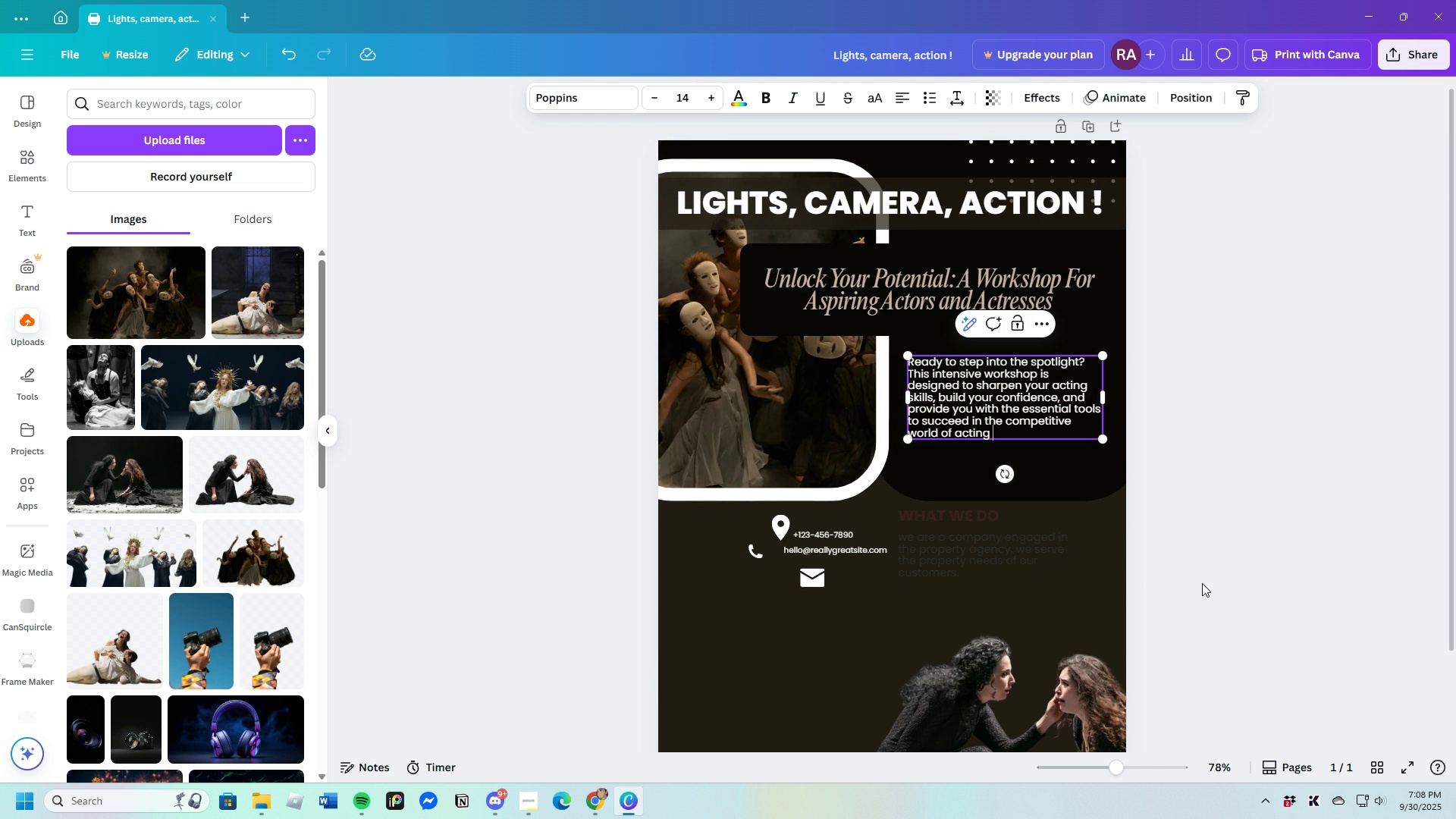 
key(Backspace)
type(. Learn from industry professionals through practical )